 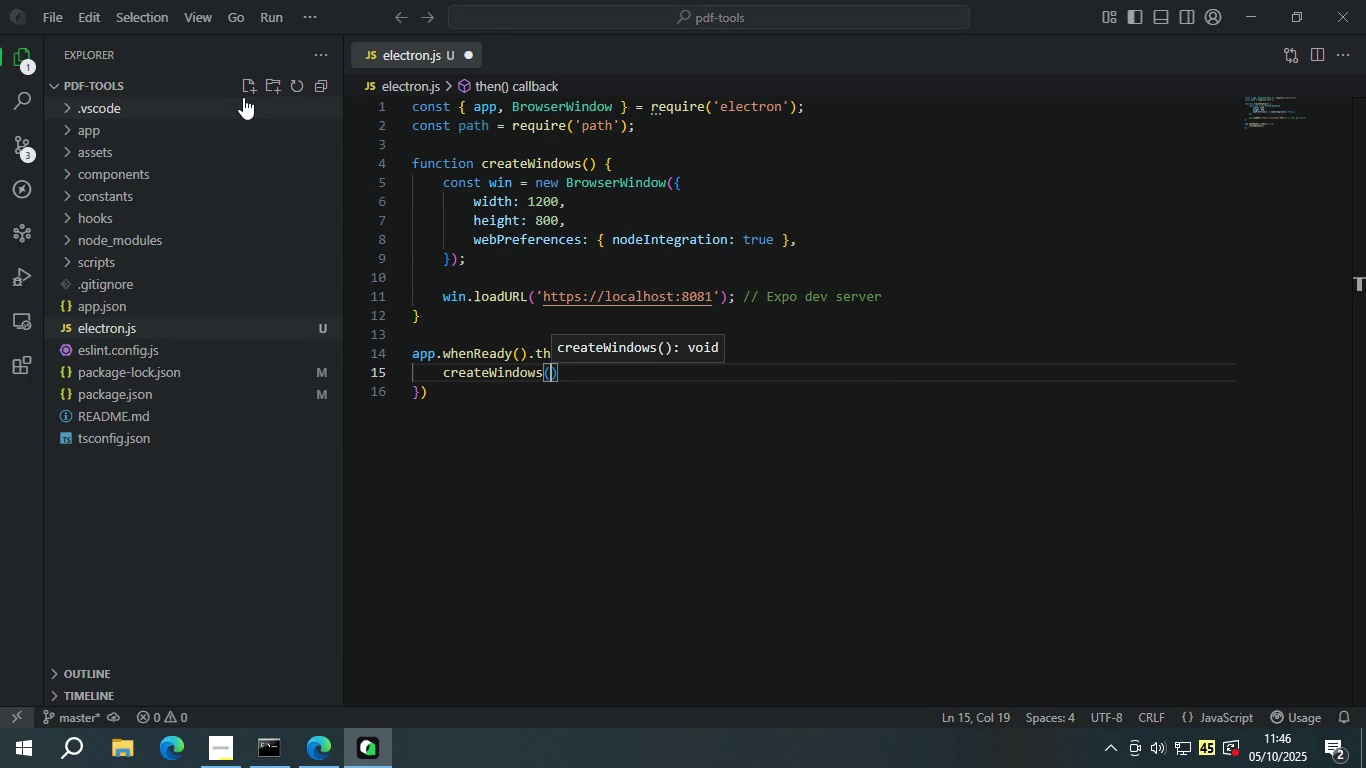 
key(ArrowRight)
 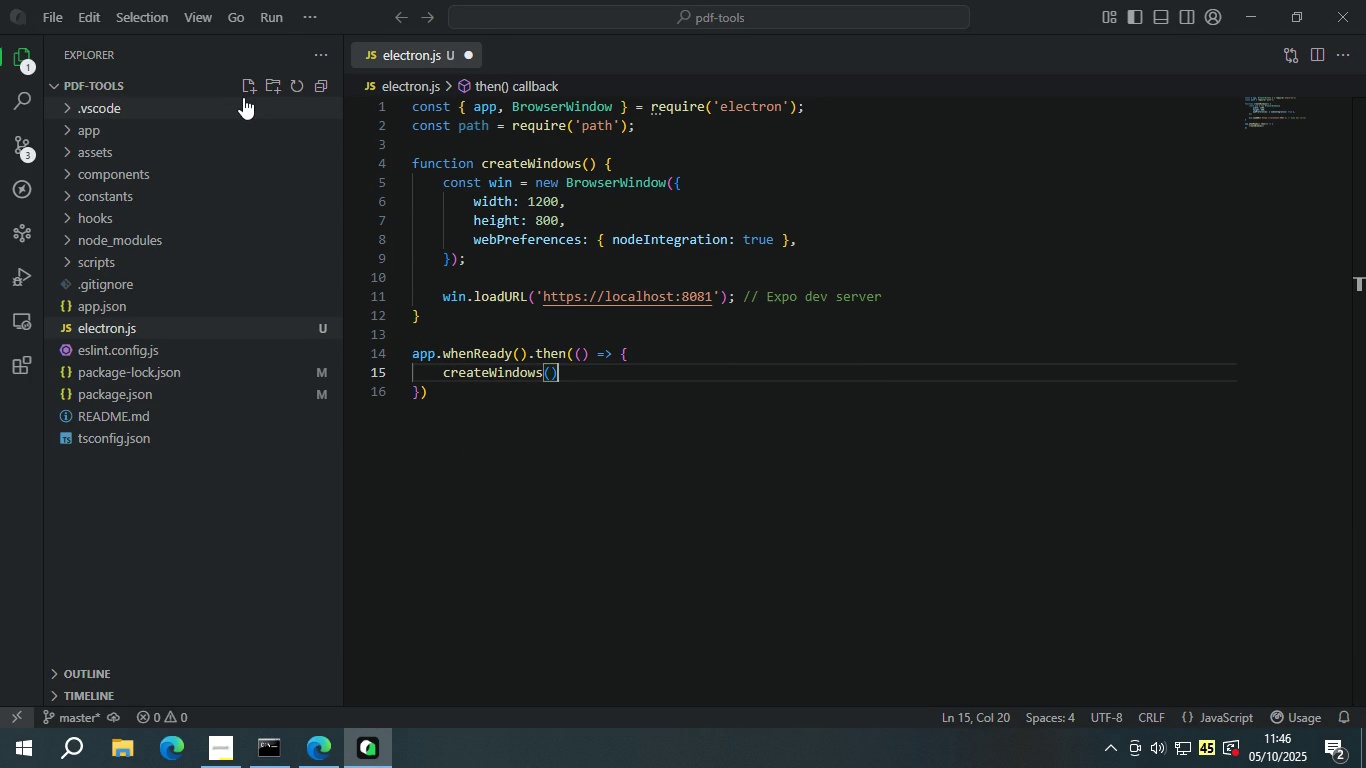 
key(Semicolon)
 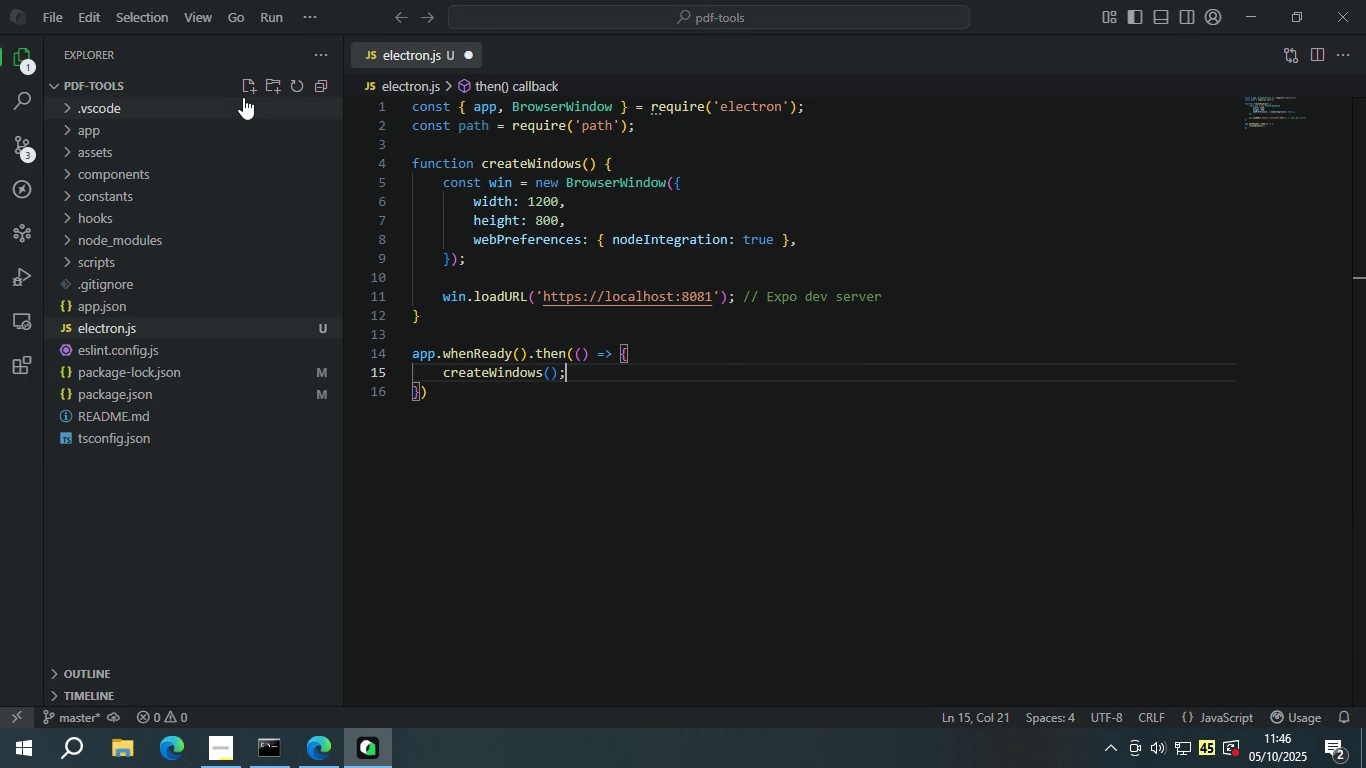 
key(ArrowDown)
 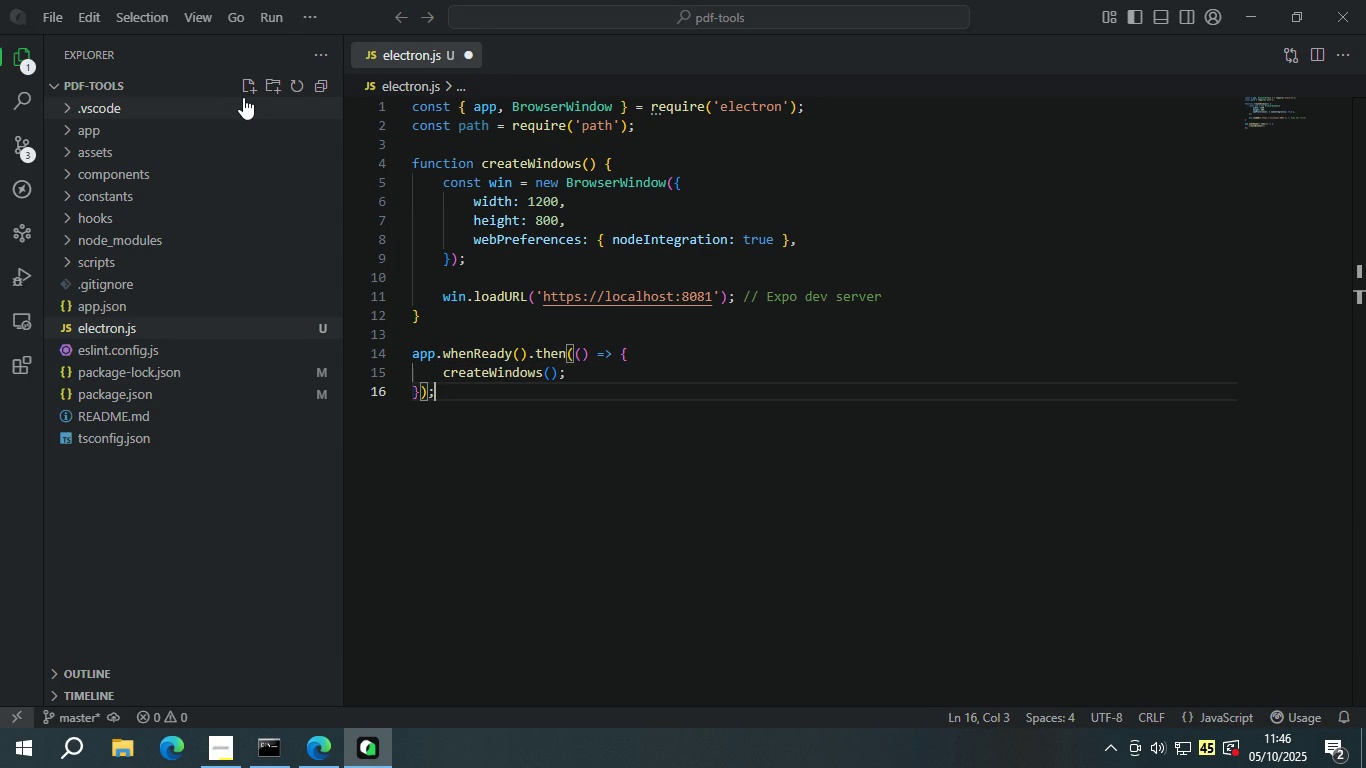 
key(Semicolon)